 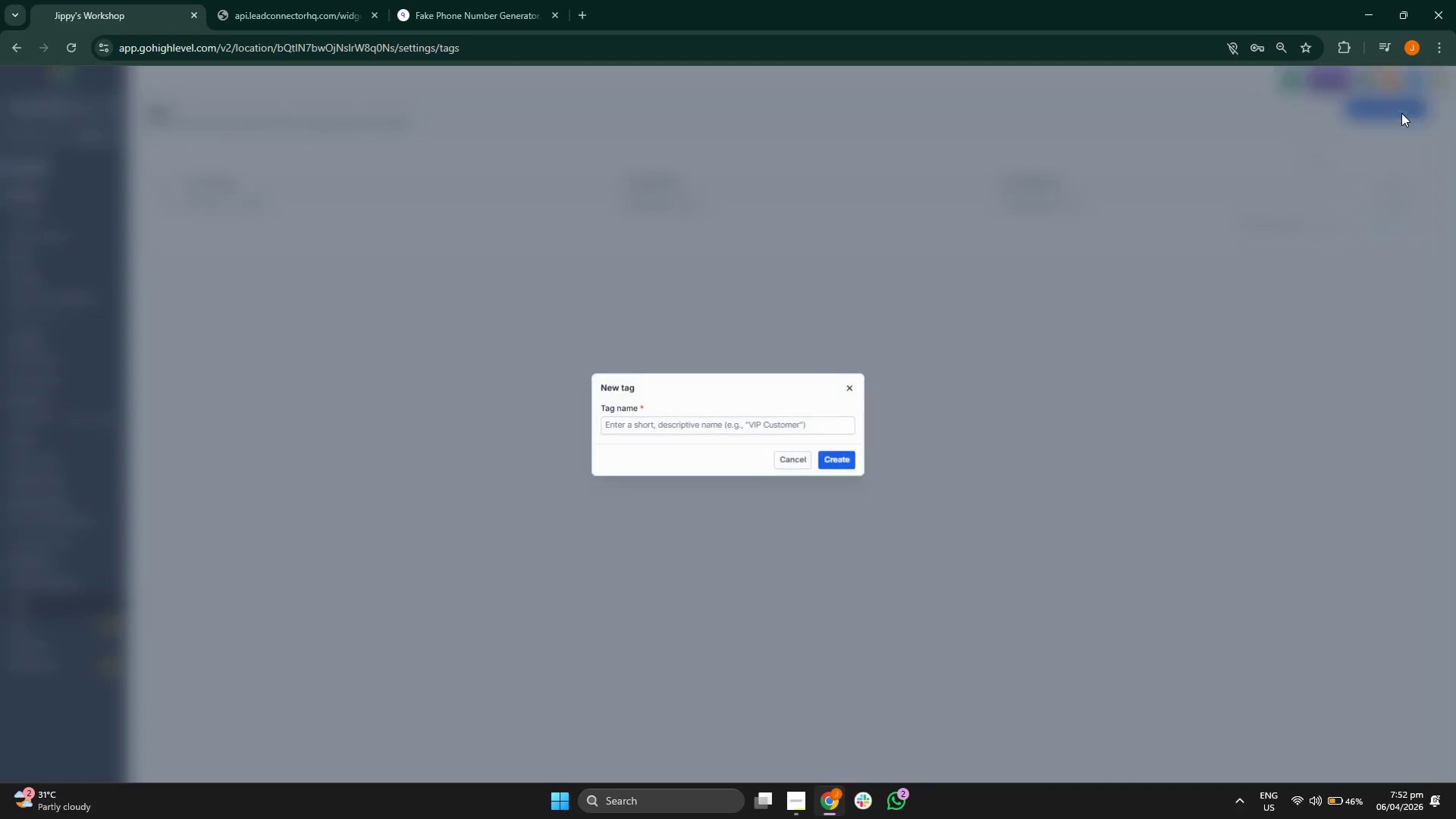 
type(Booked Seasonal Shil)
key(Backspace)
type(eld)
 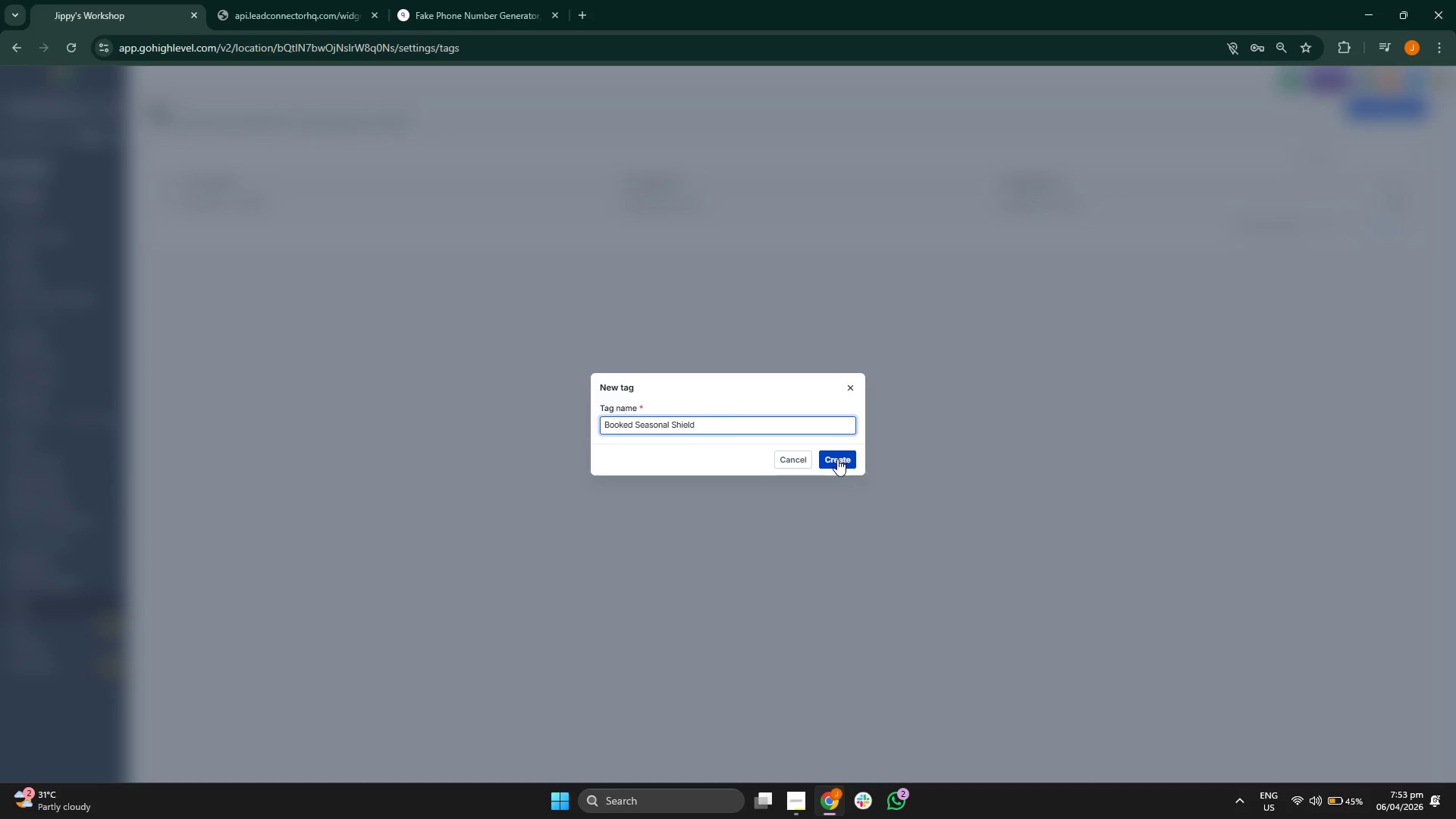 
left_click([837, 459])
 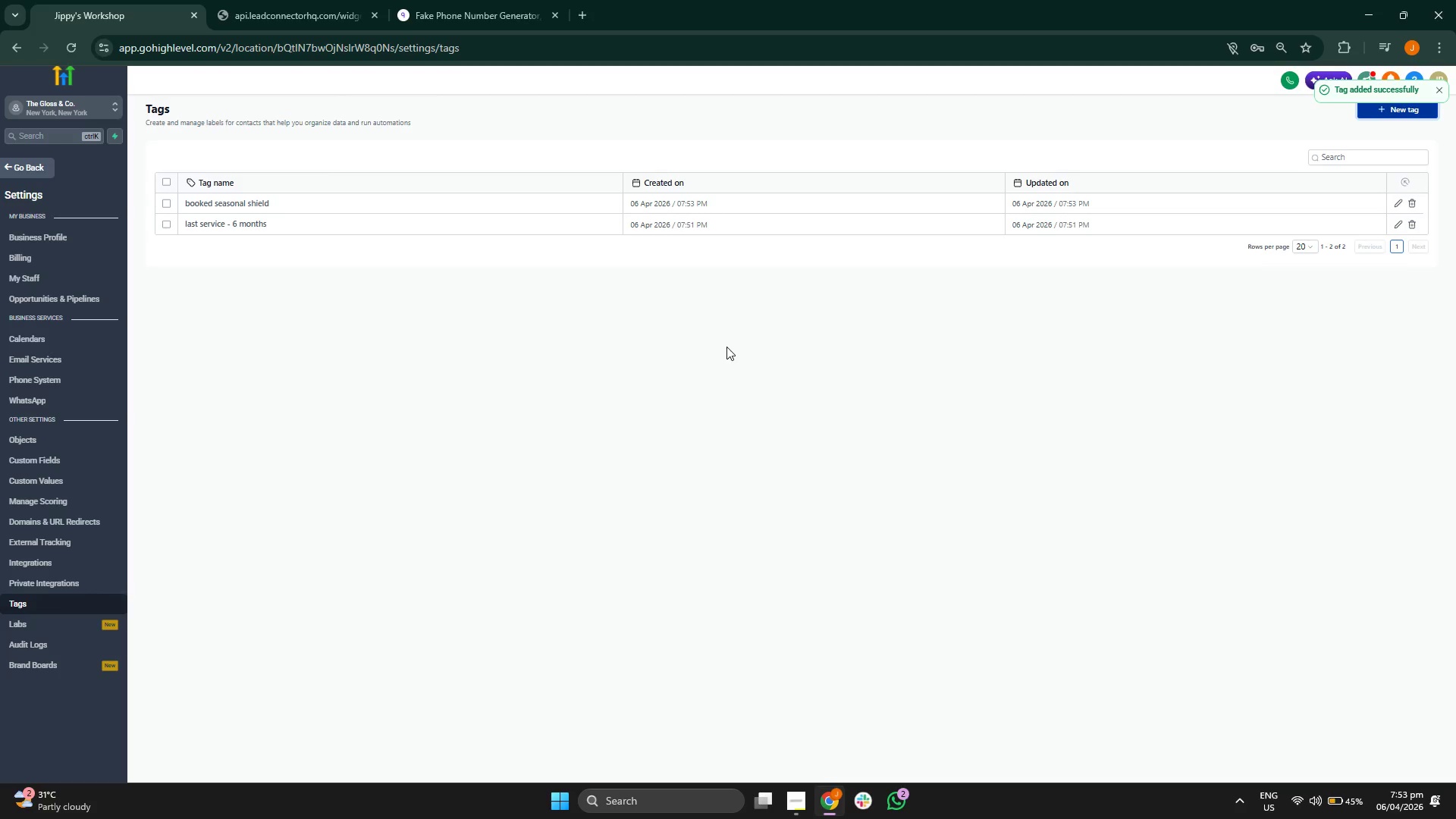 
wait(12.41)
 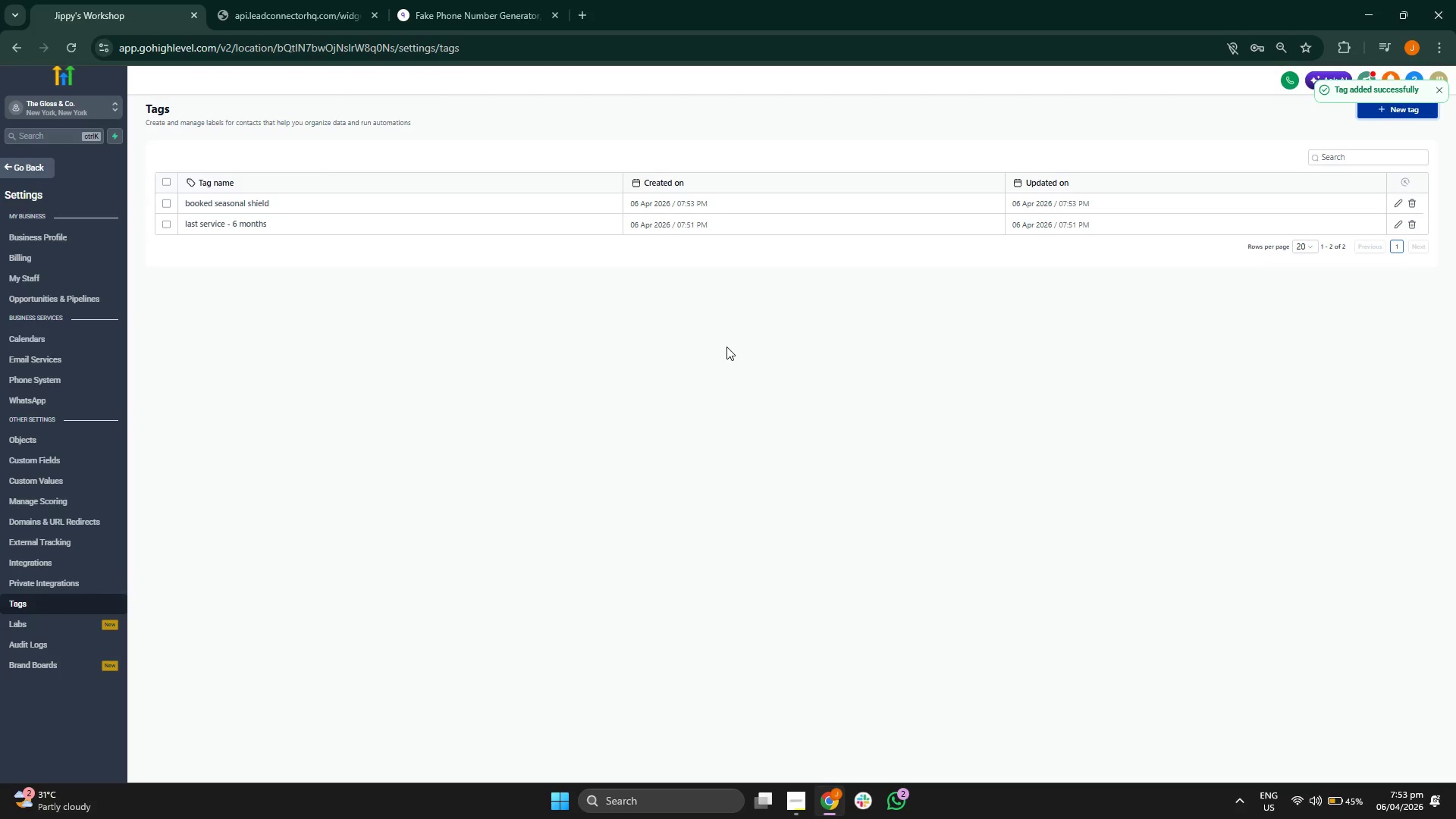 
left_click([1405, 107])
 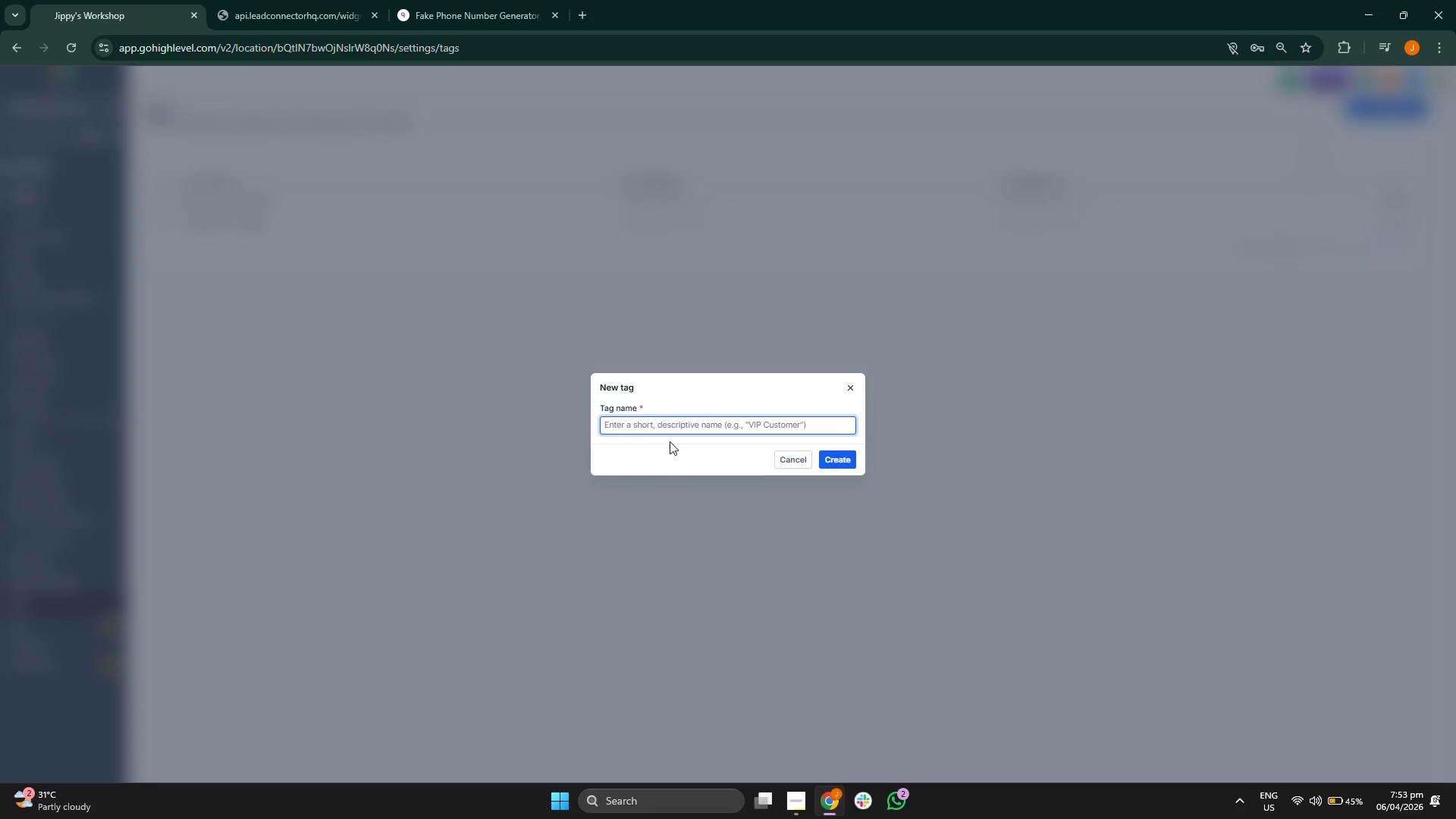 
type(CO)
key(Backspace)
type(old Lead - Manual Outreach)
 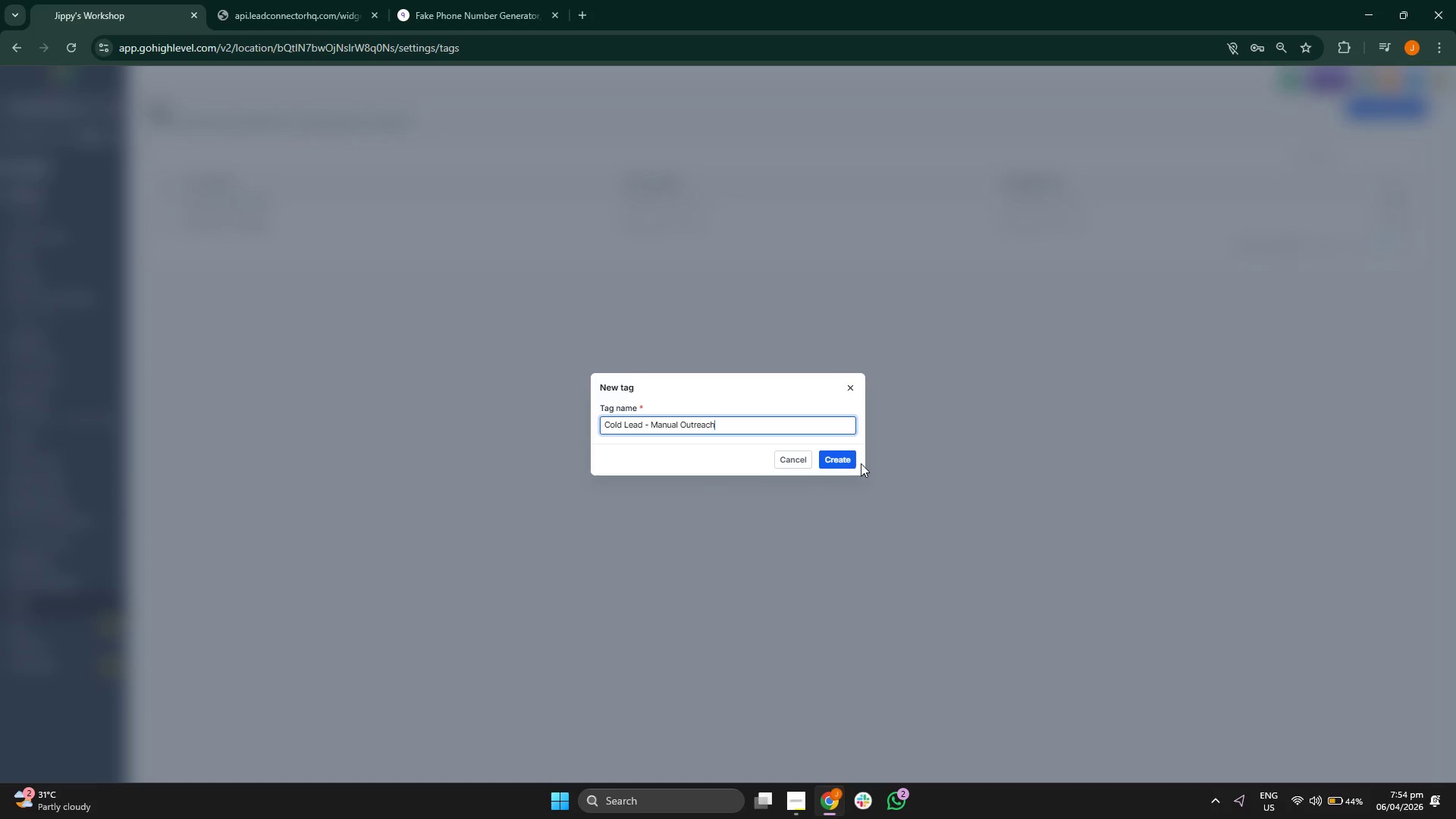 
left_click([841, 463])
 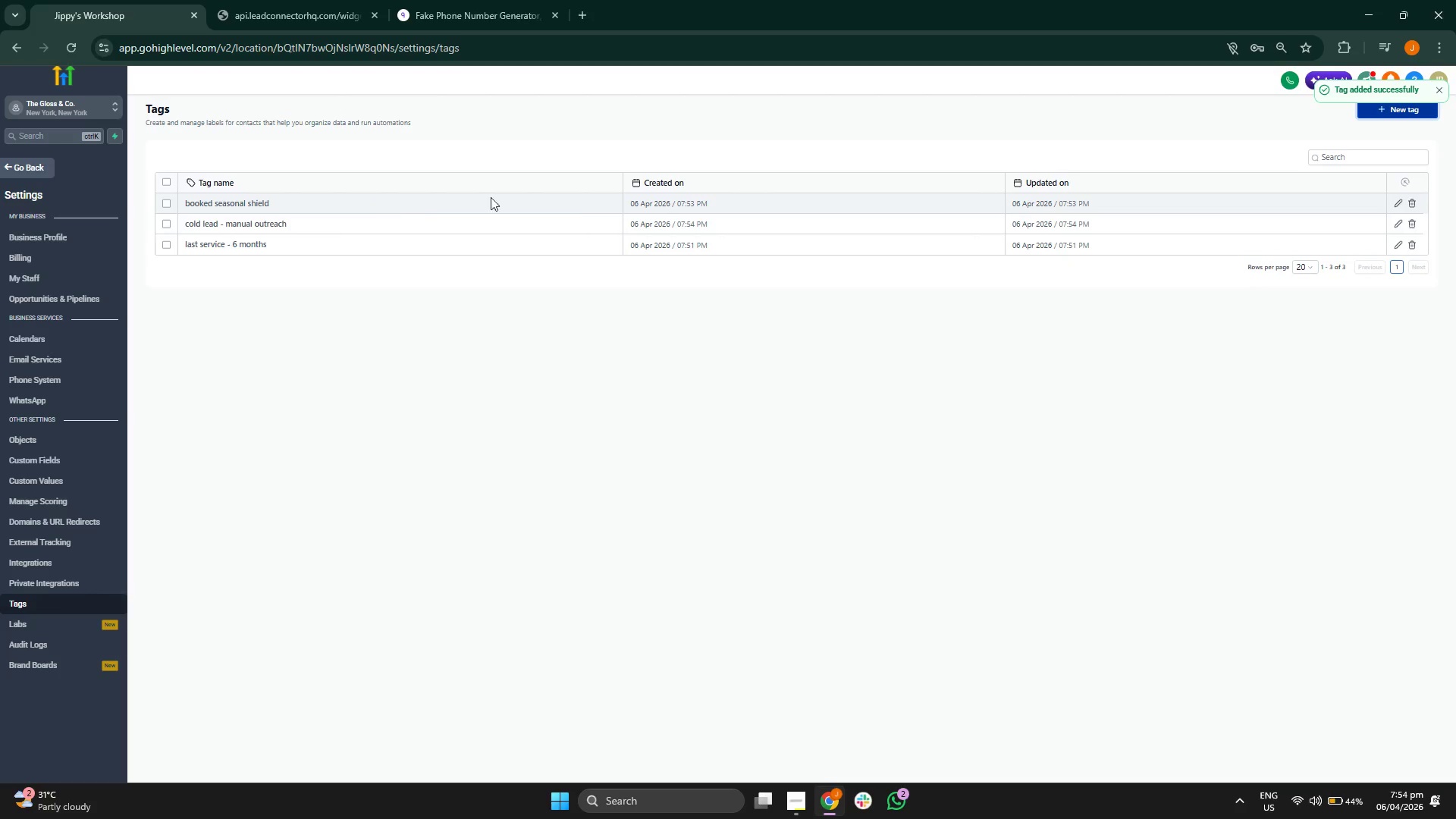 
wait(15.76)
 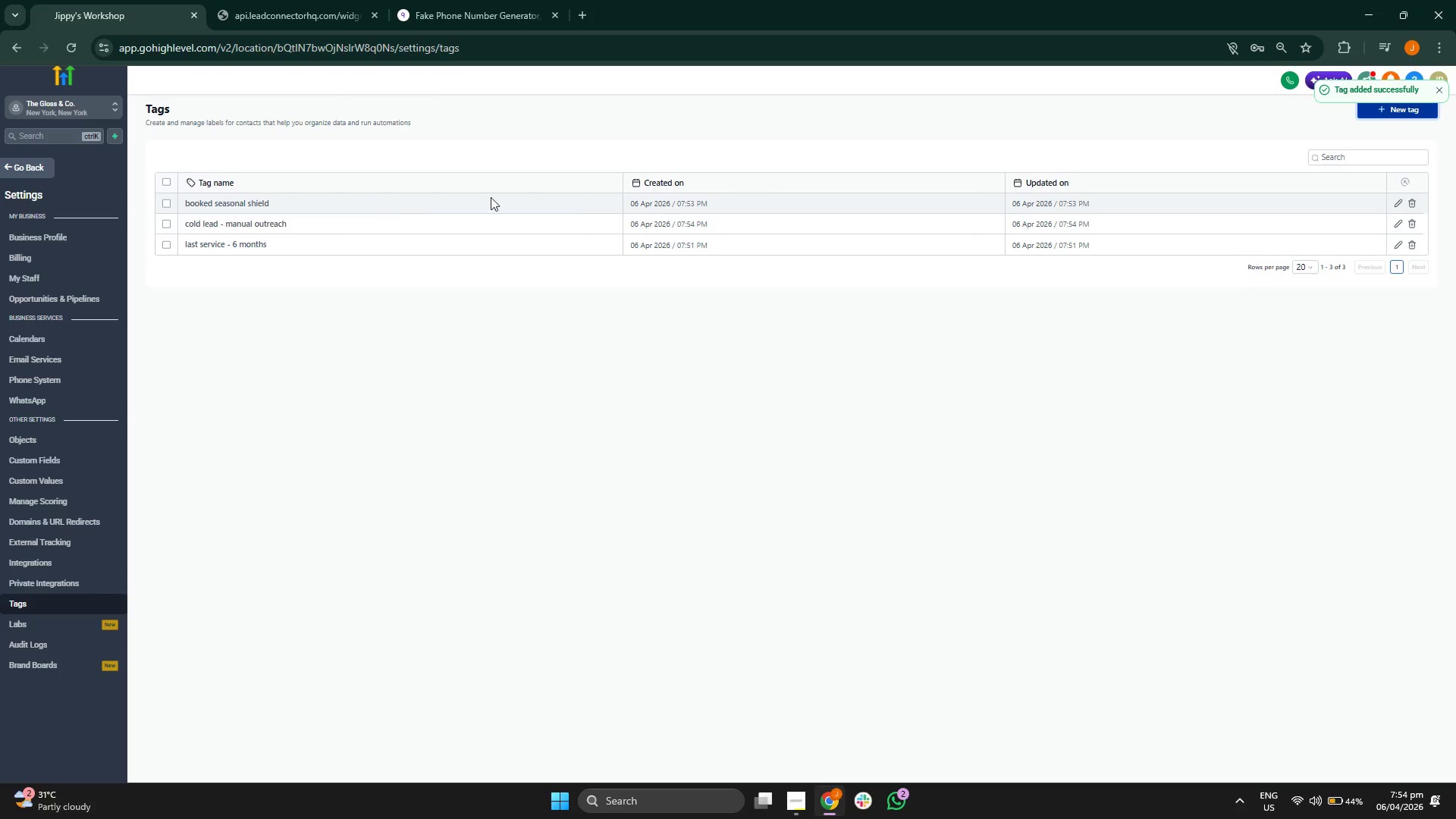 
left_click([787, 792])